 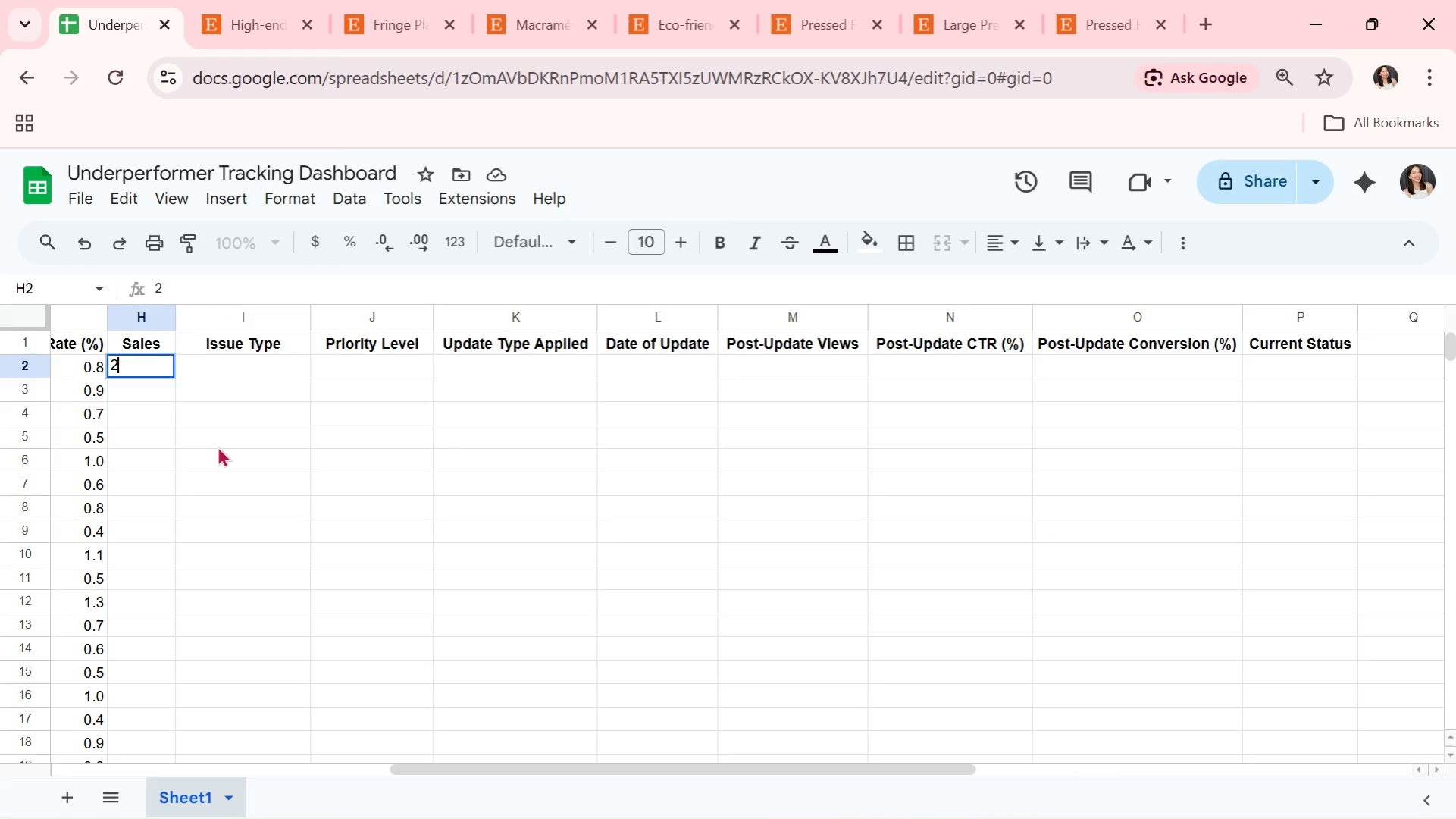 
key(Enter)
 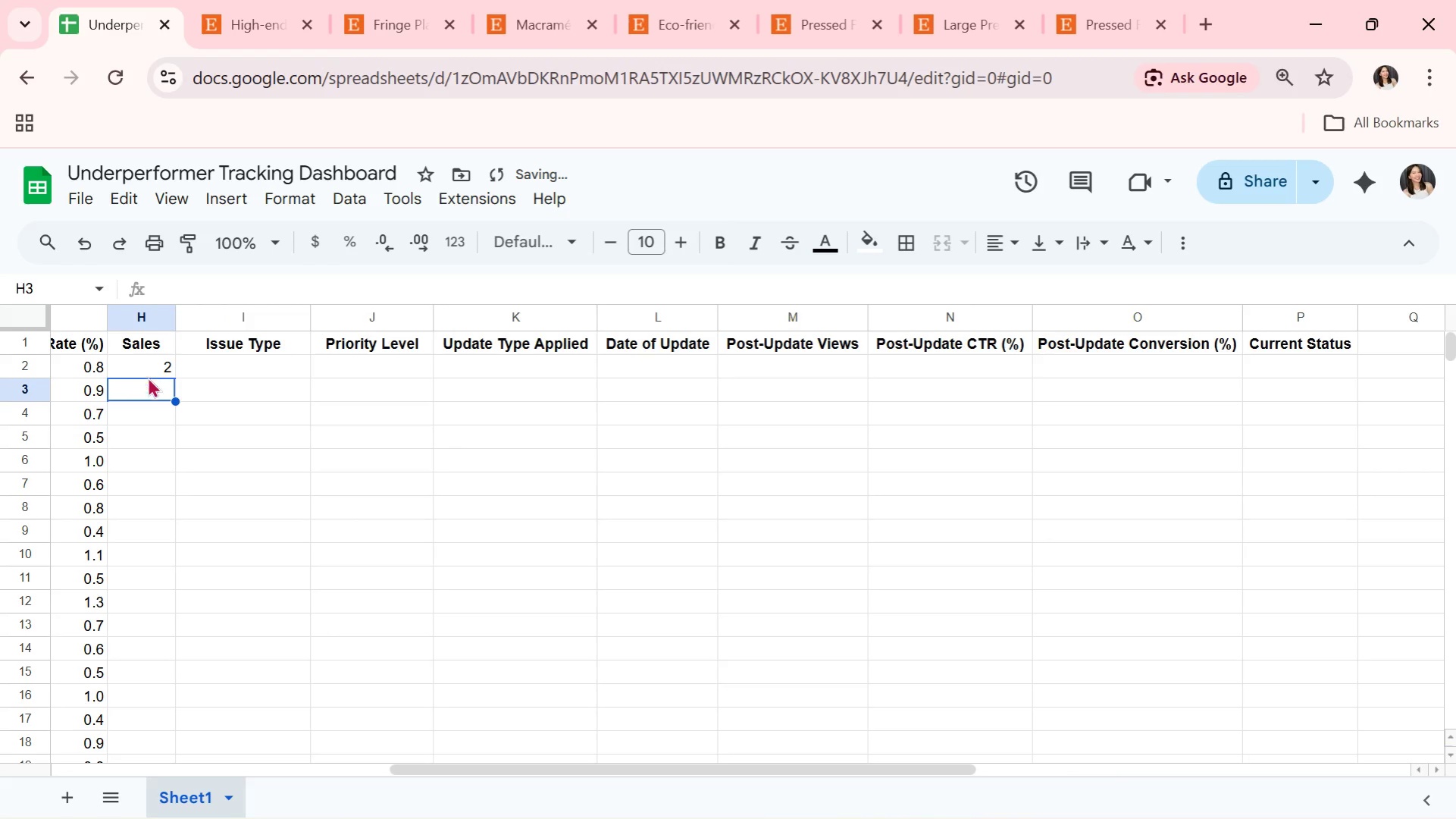 
double_click([162, 366])
 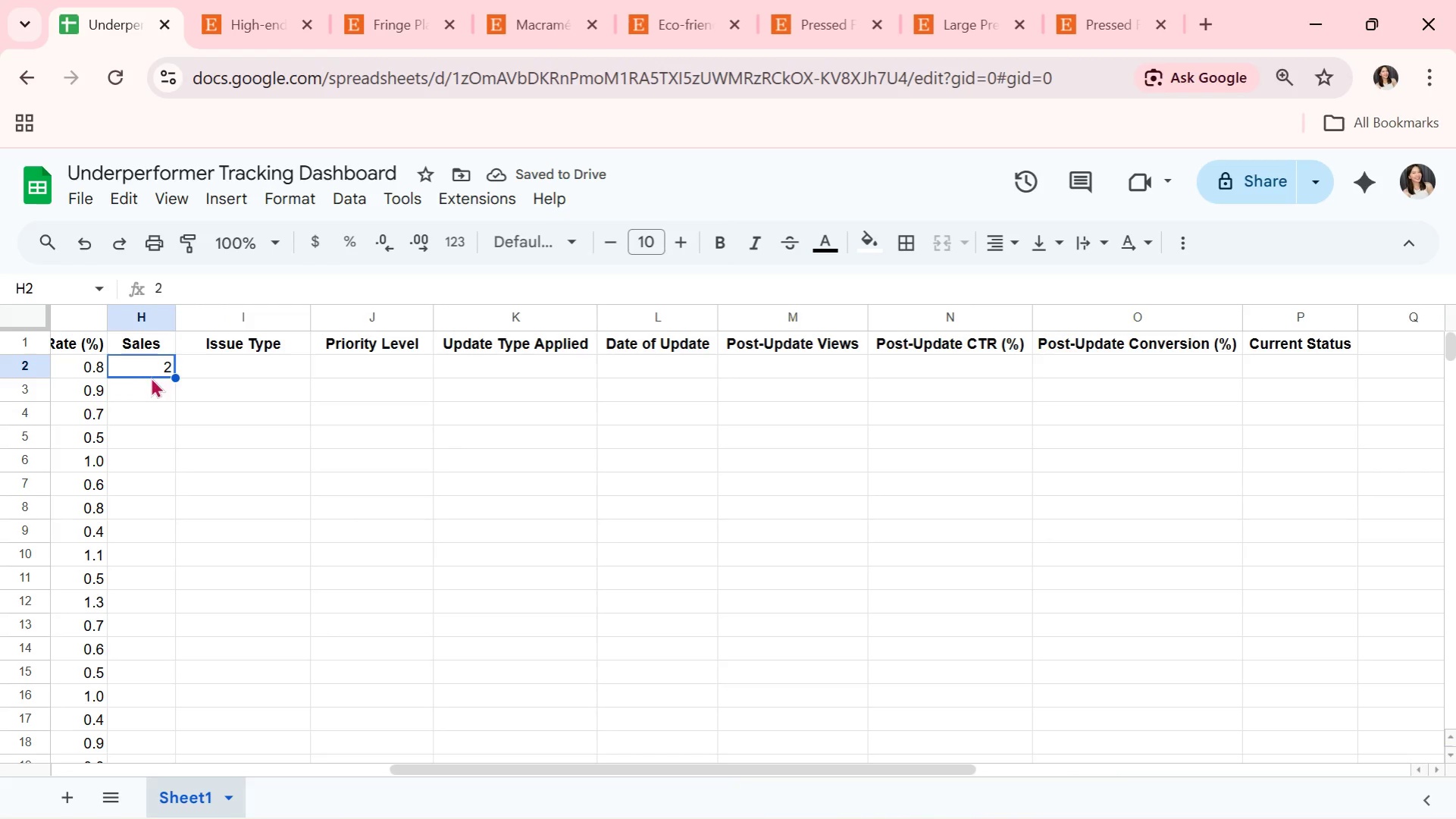 
left_click([152, 387])
 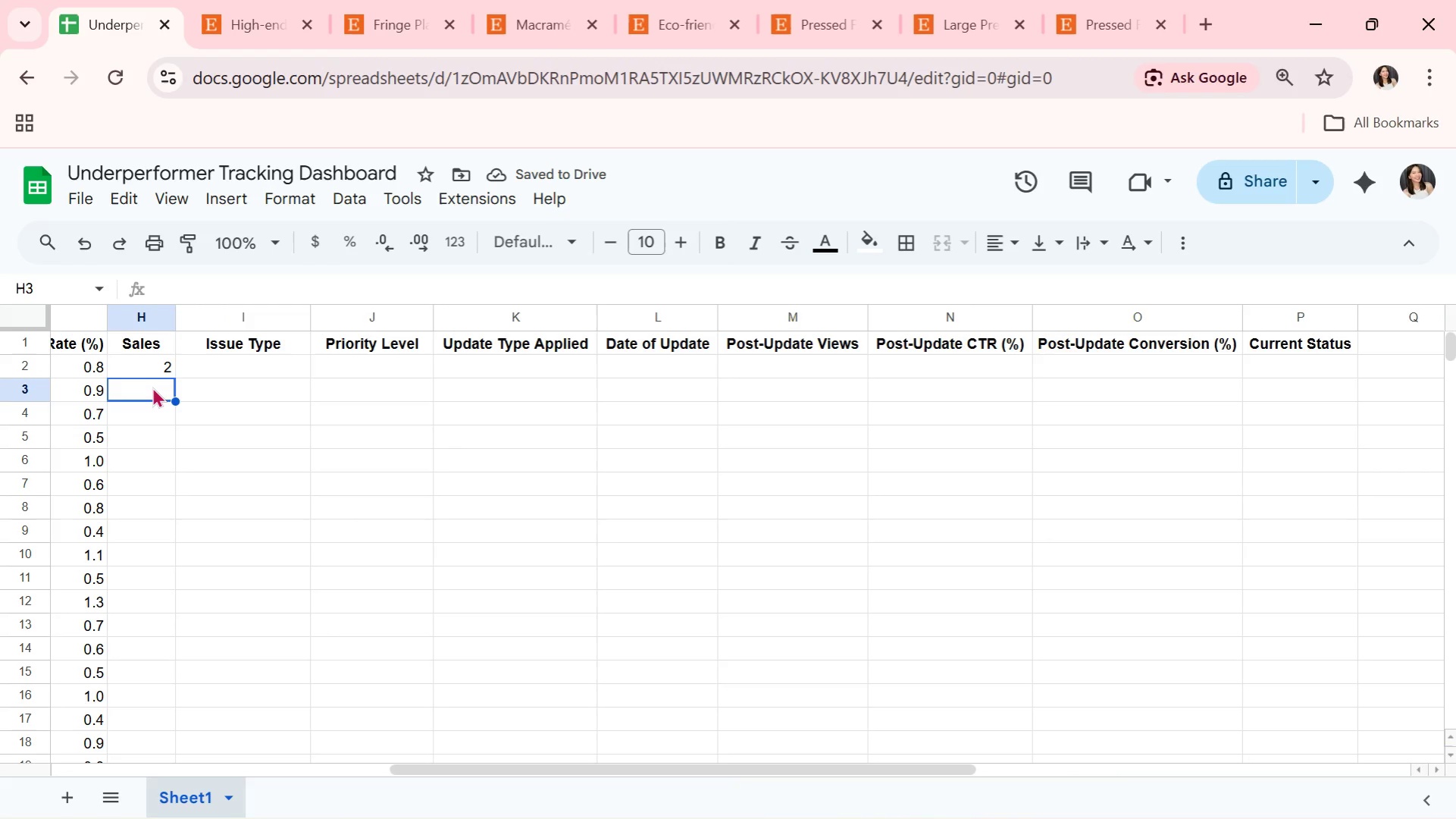 
key(Alt+AltLeft)
 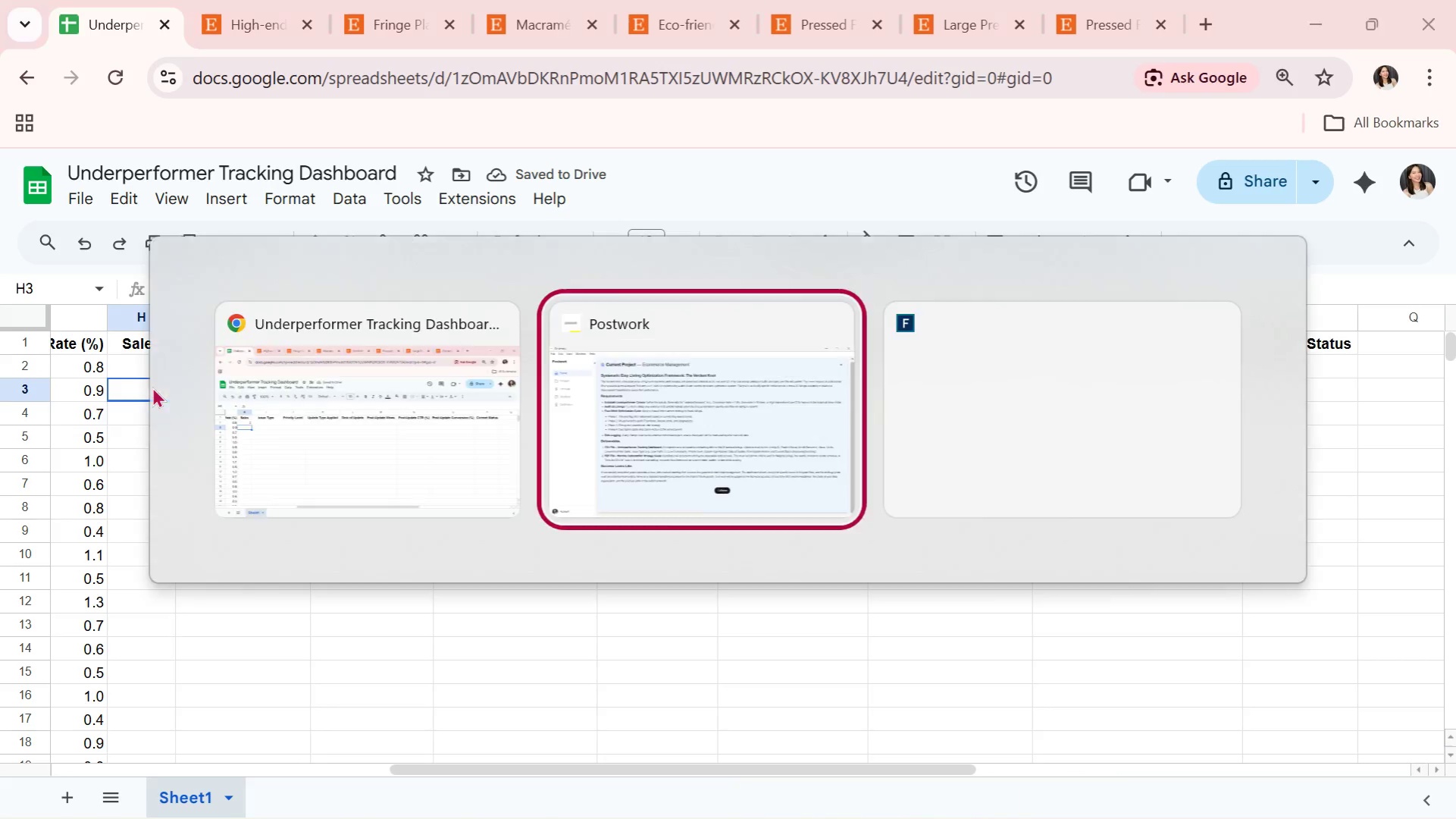 
key(Alt+Tab)